 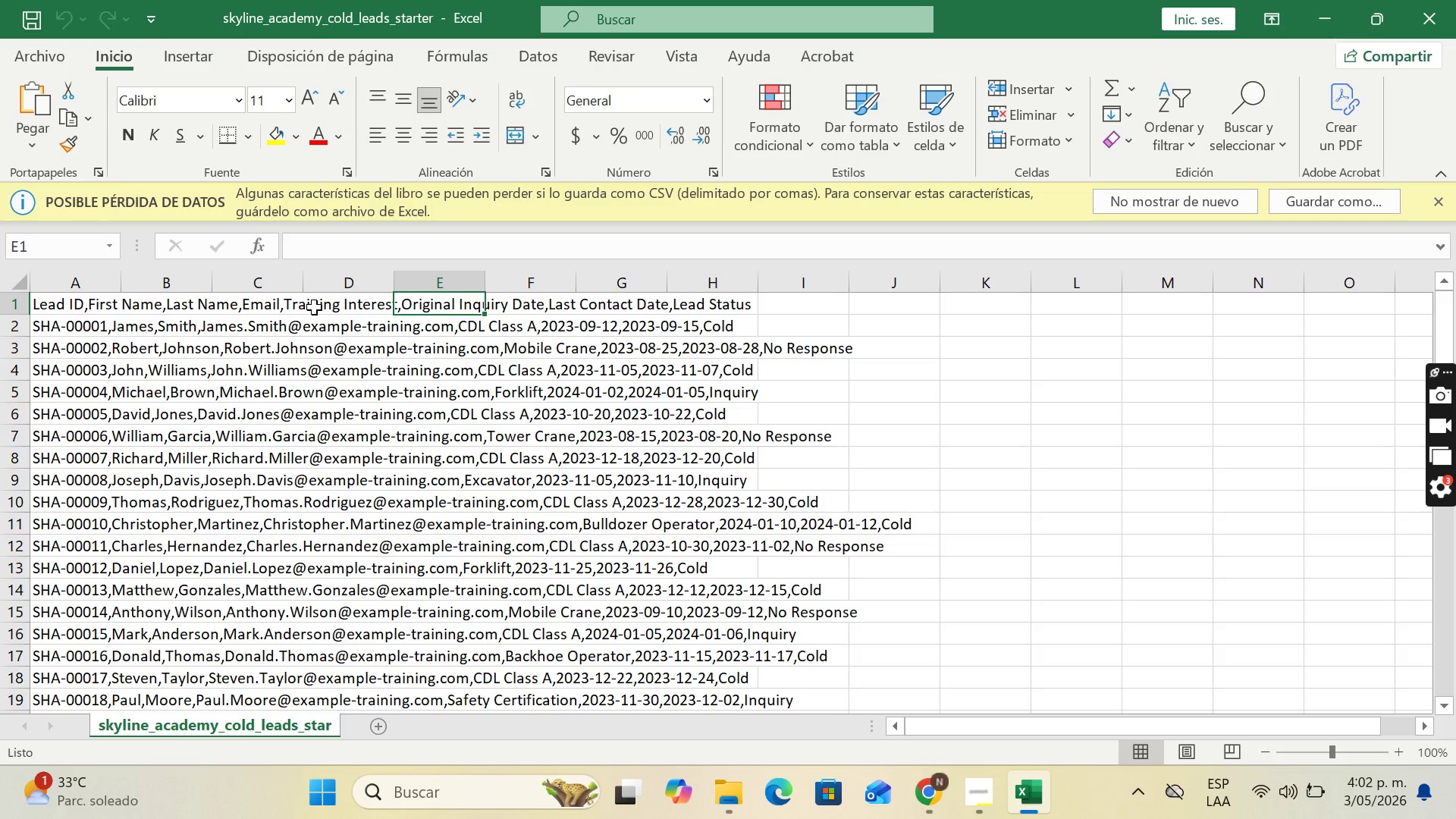 
left_click([934, 788])
 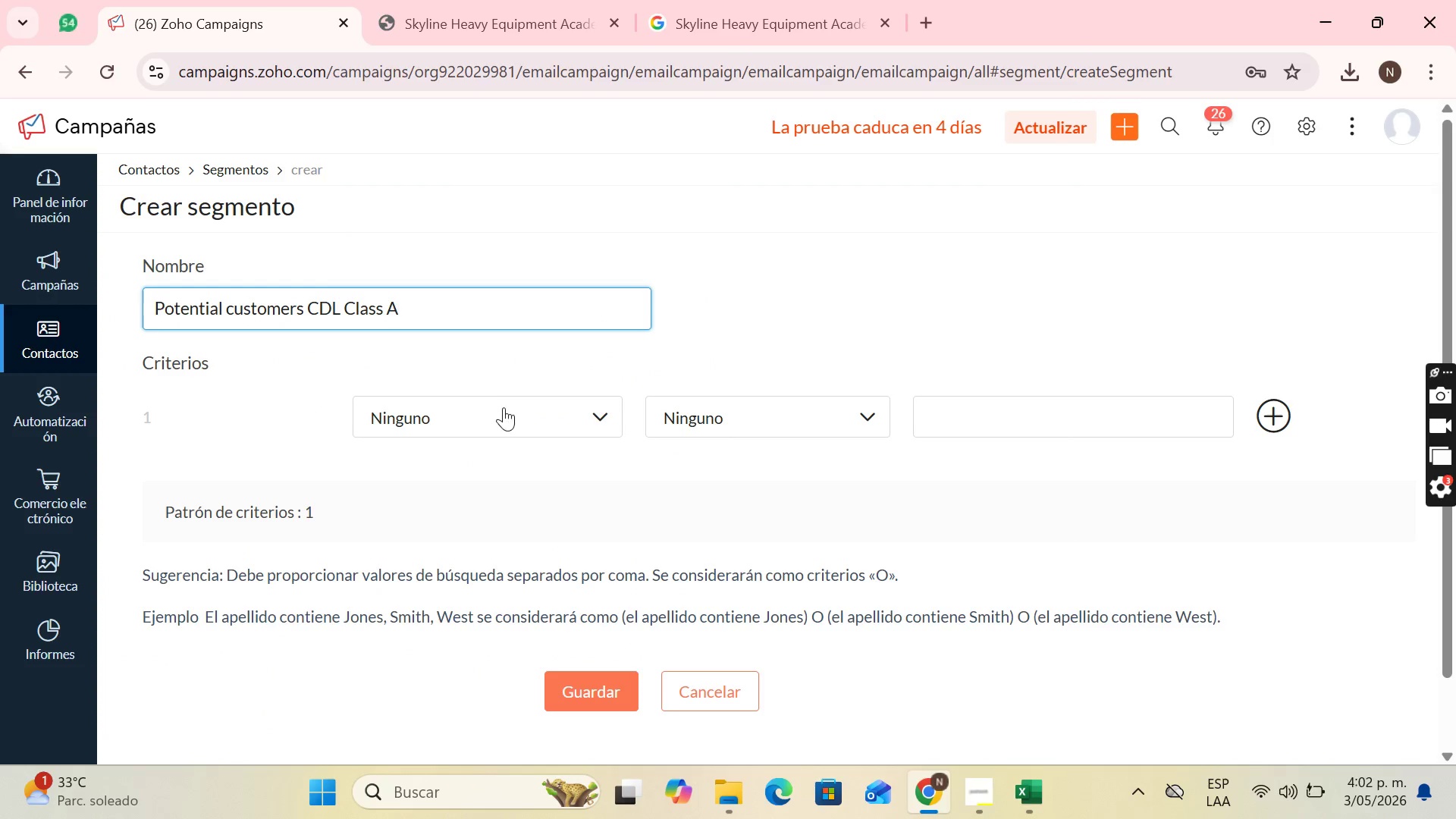 
left_click([501, 403])
 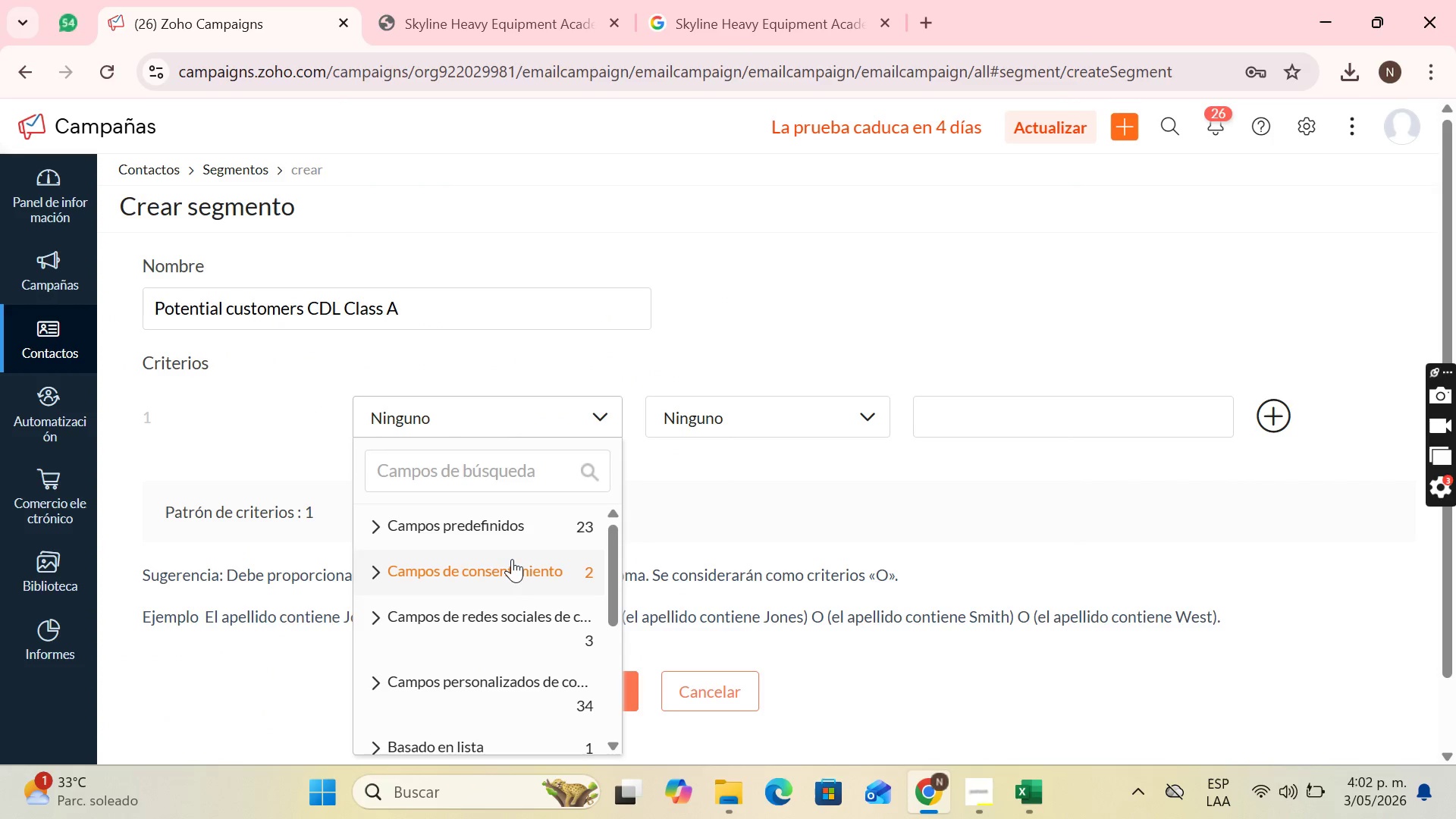 
scroll: coordinate [512, 559], scroll_direction: down, amount: 1.0
 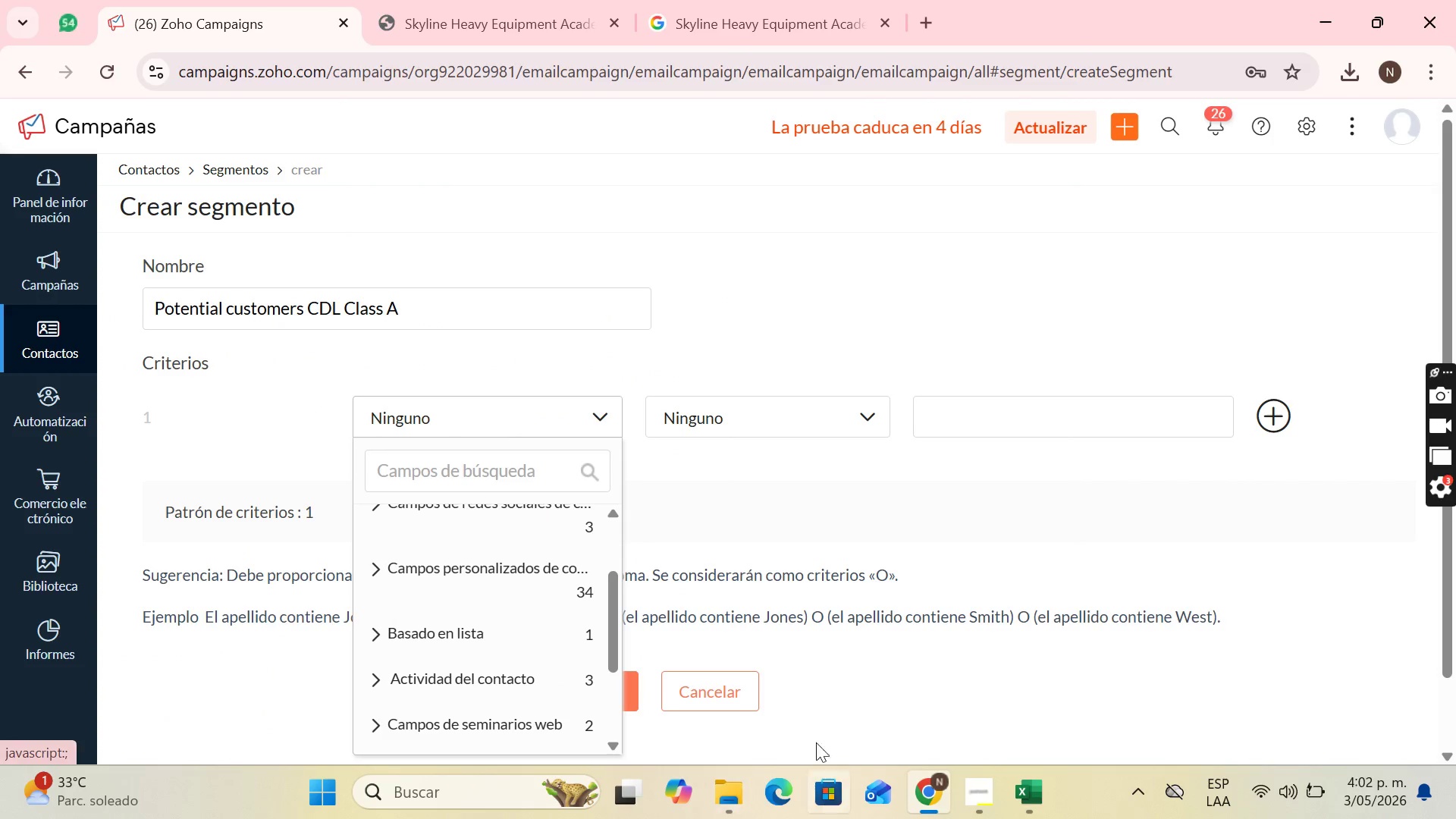 
left_click([1034, 781])
 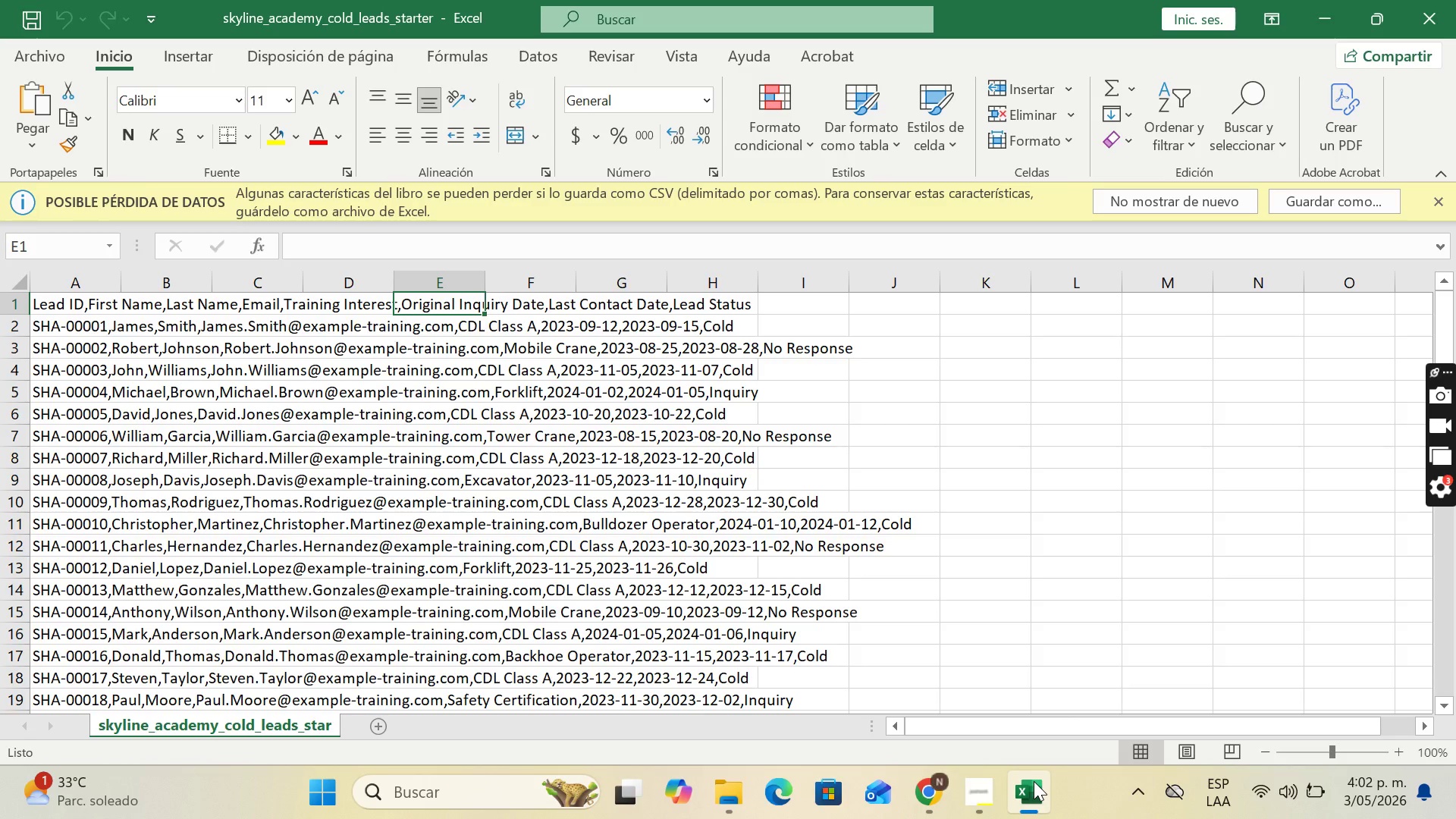 
left_click([1034, 781])
 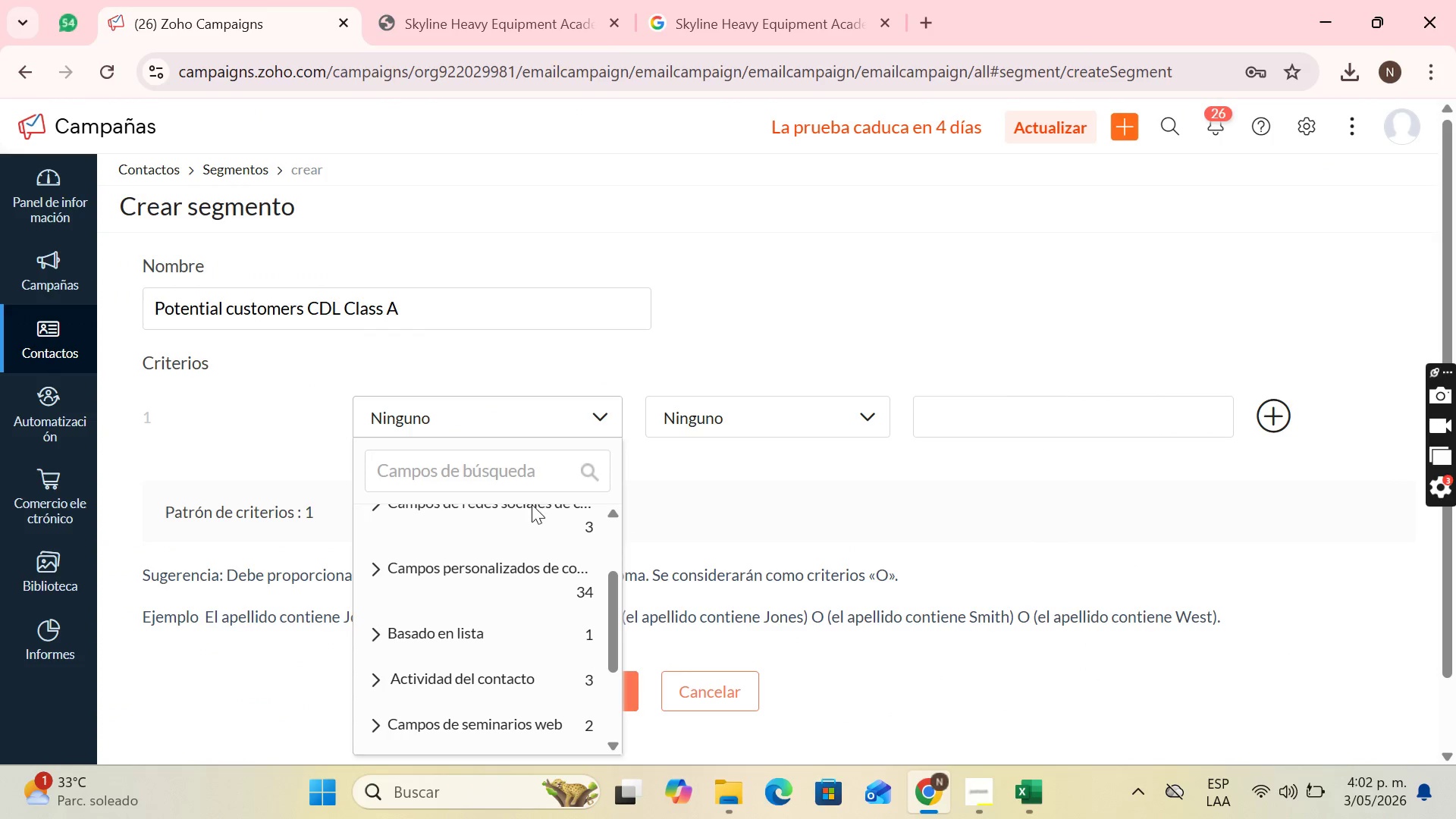 
left_click([533, 554])
 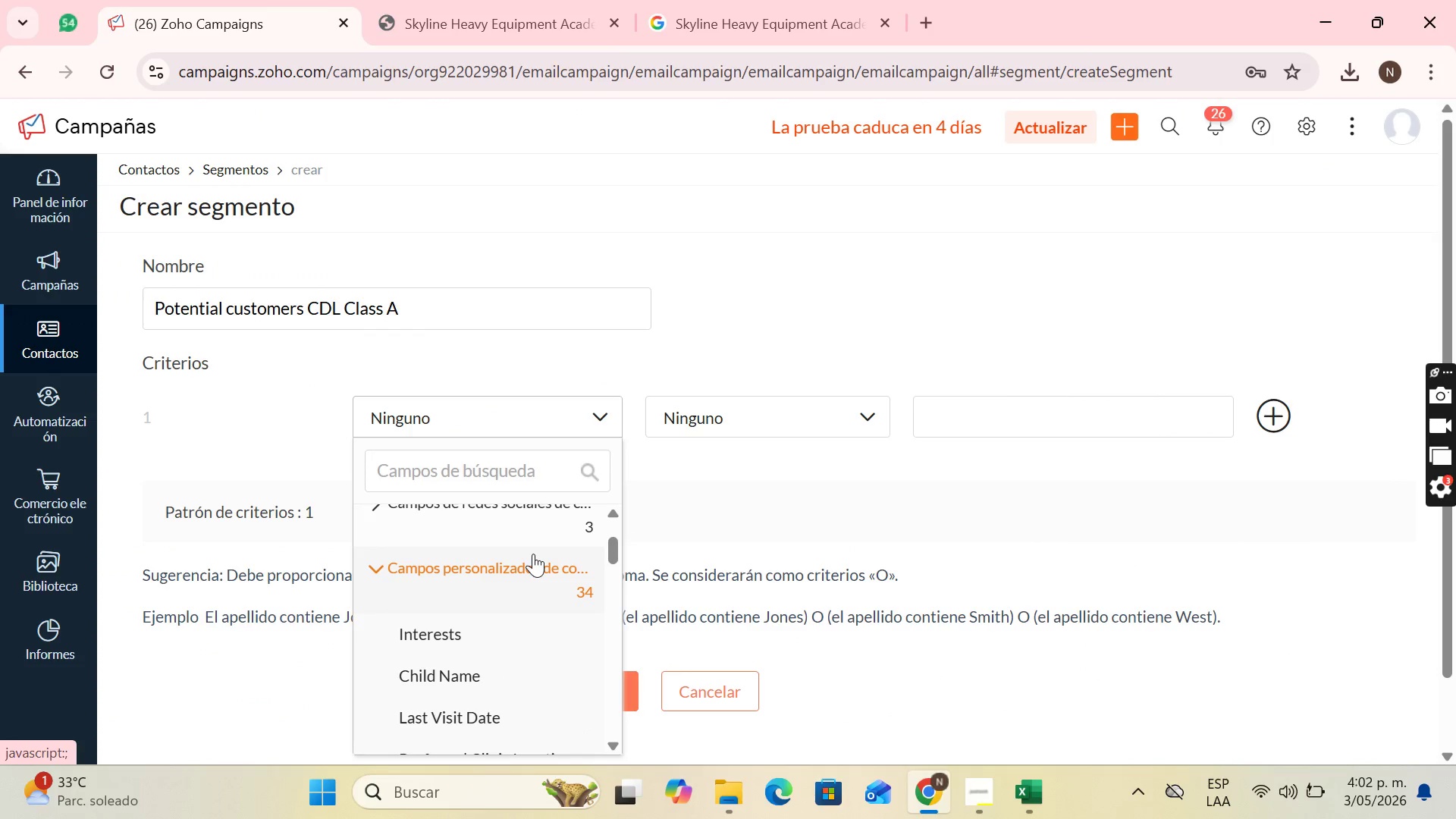 
scroll: coordinate [533, 555], scroll_direction: down, amount: 1.0
 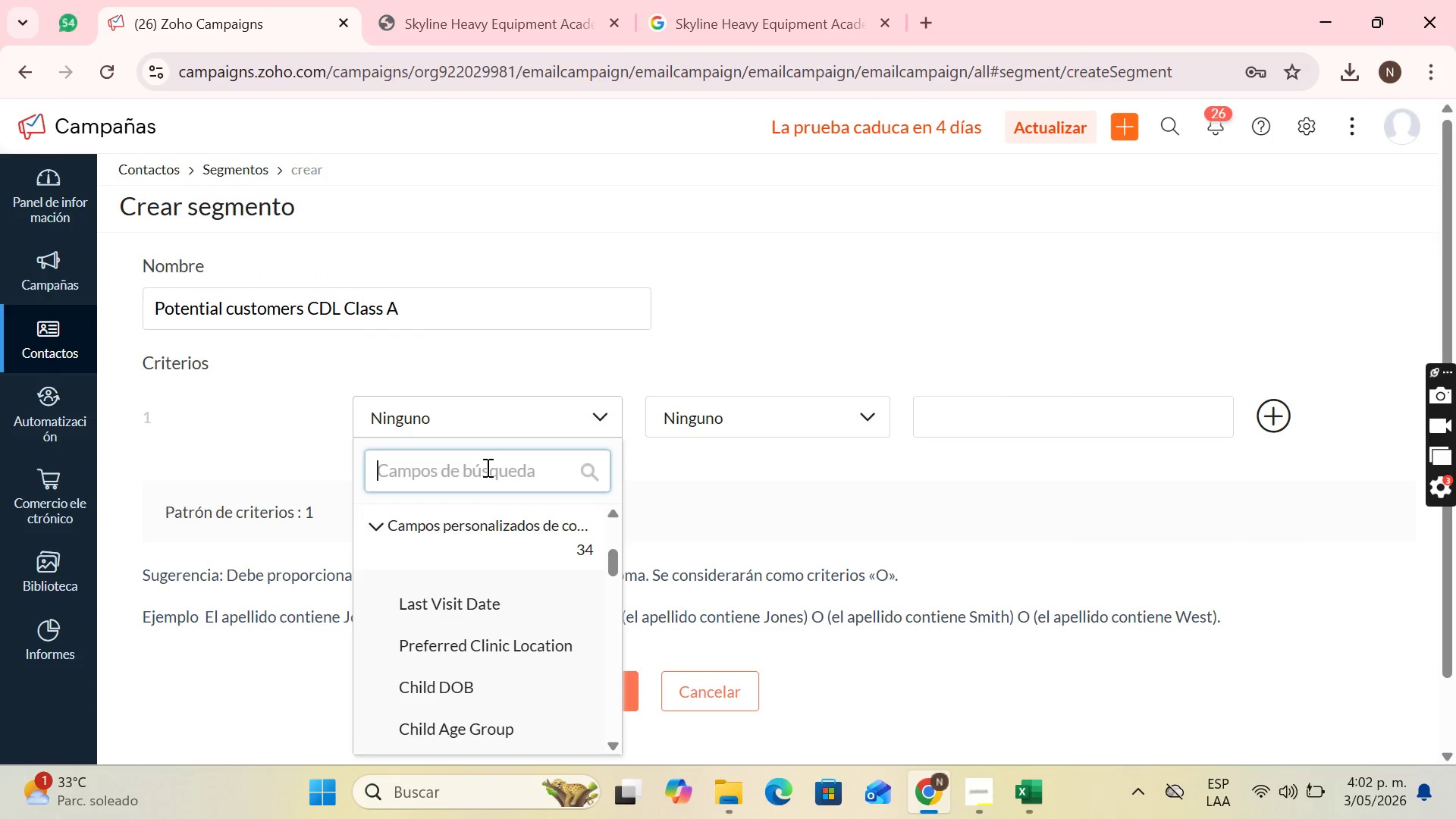 
type(LAST)
 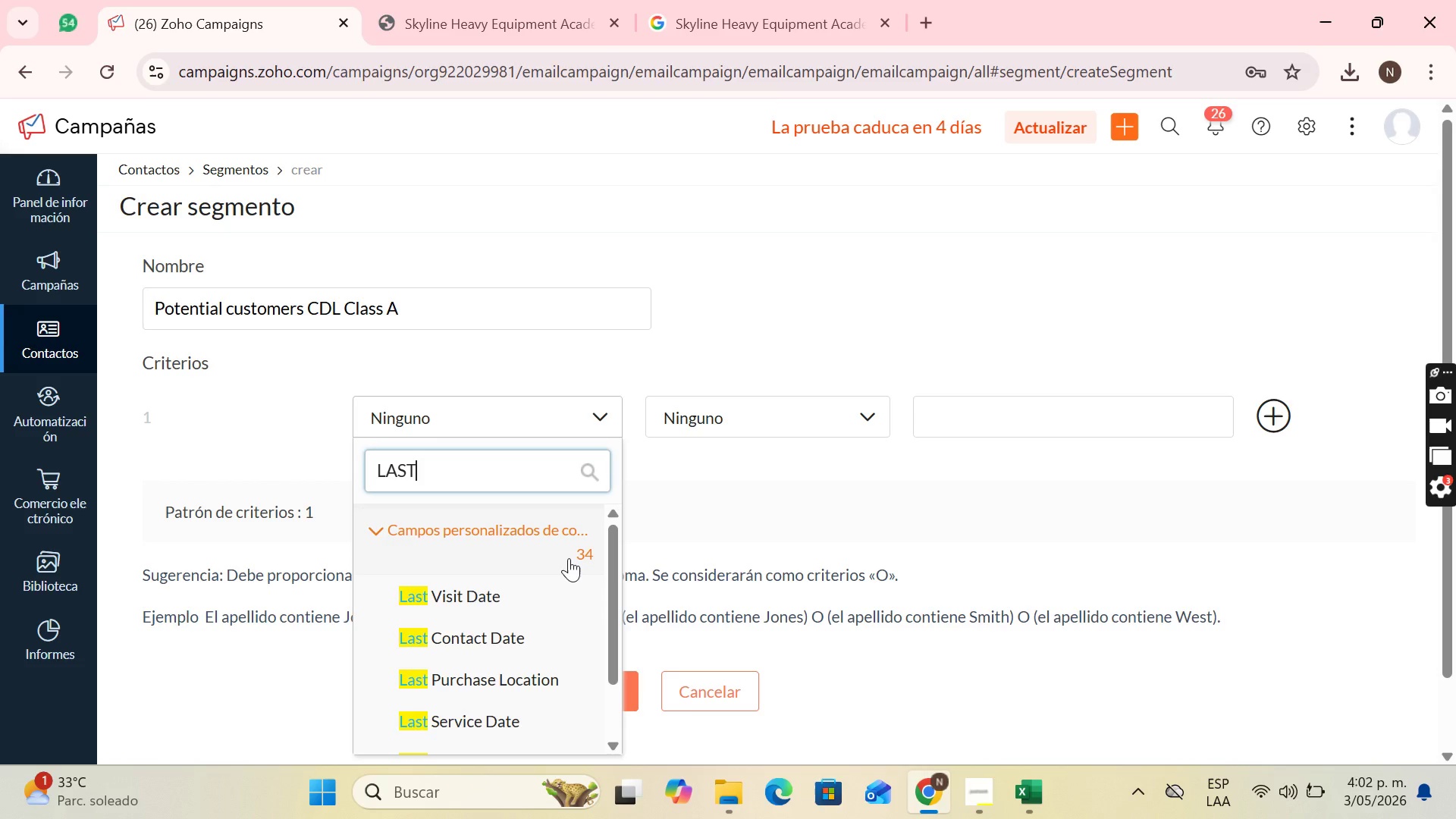 
wait(5.12)
 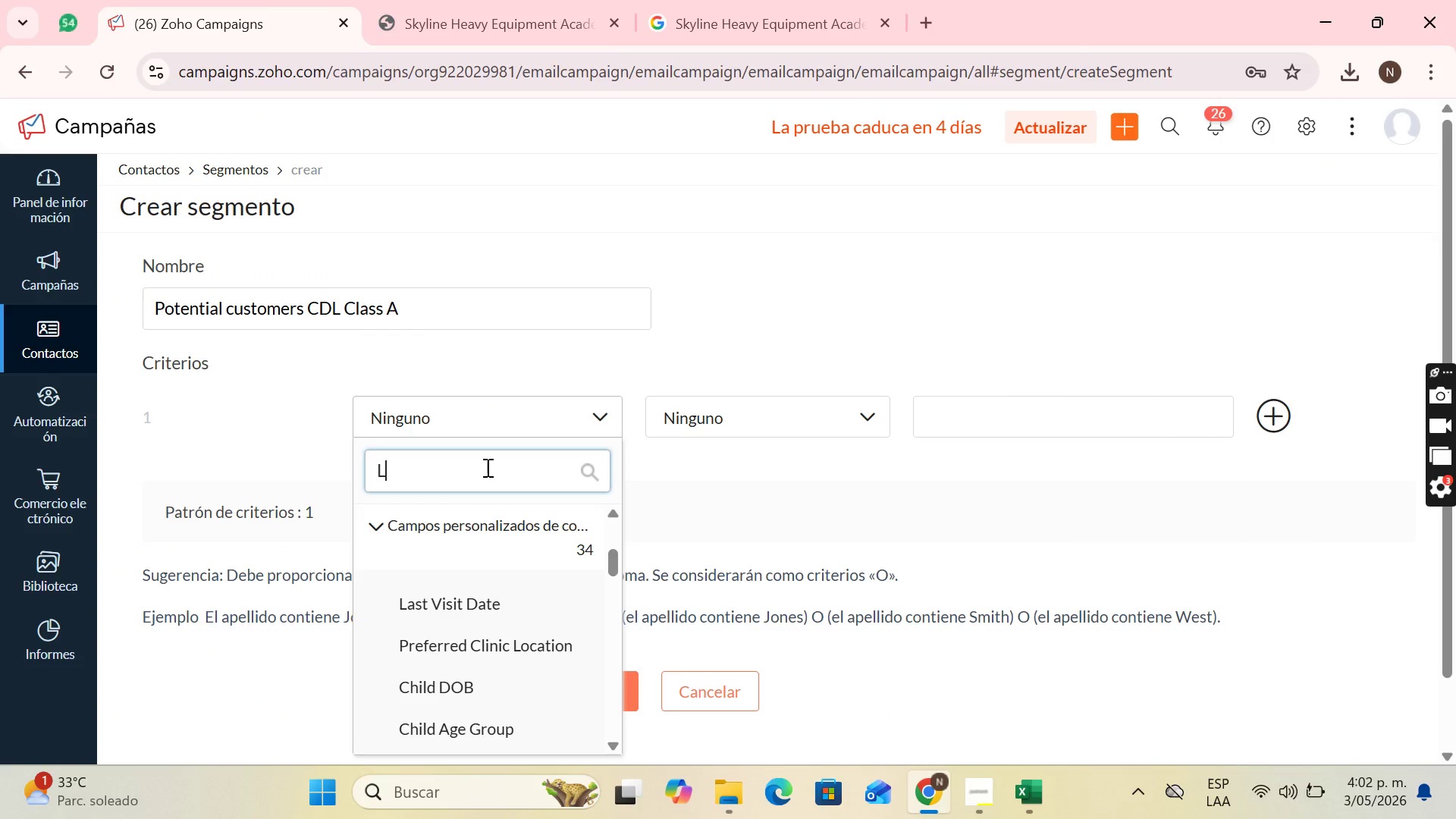 
key(Space)
 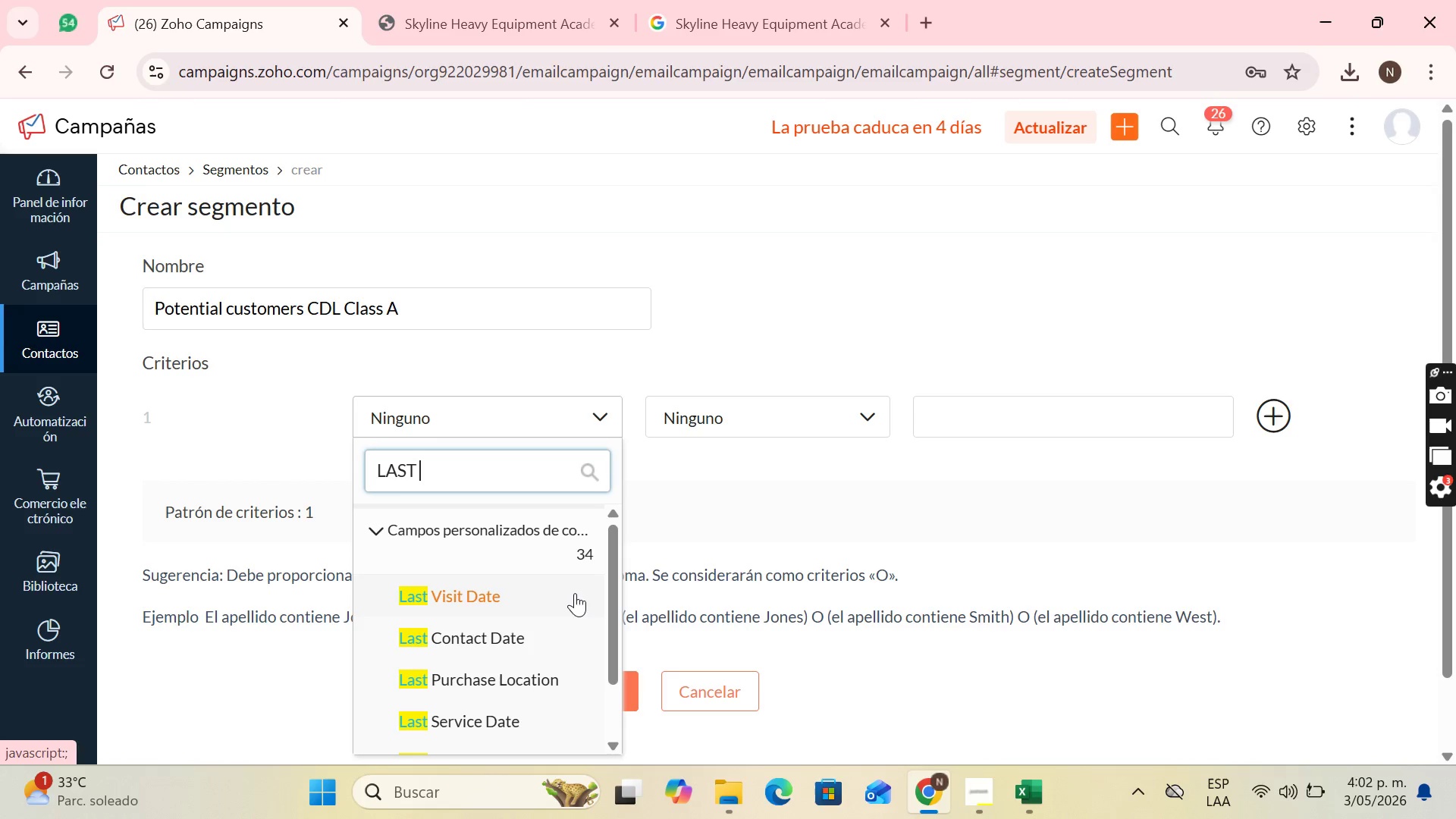 
key(C)
 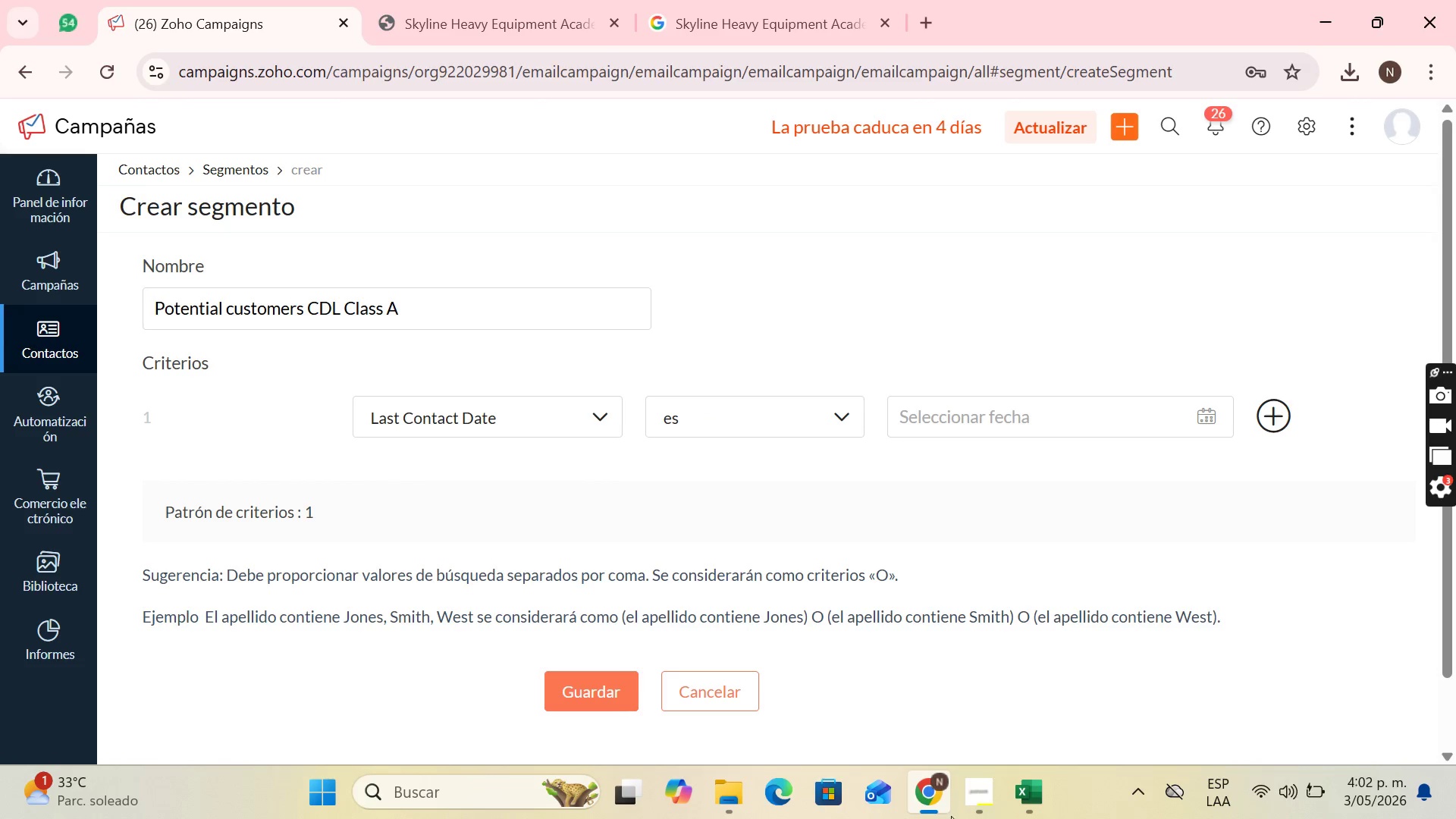 
left_click([816, 407])
 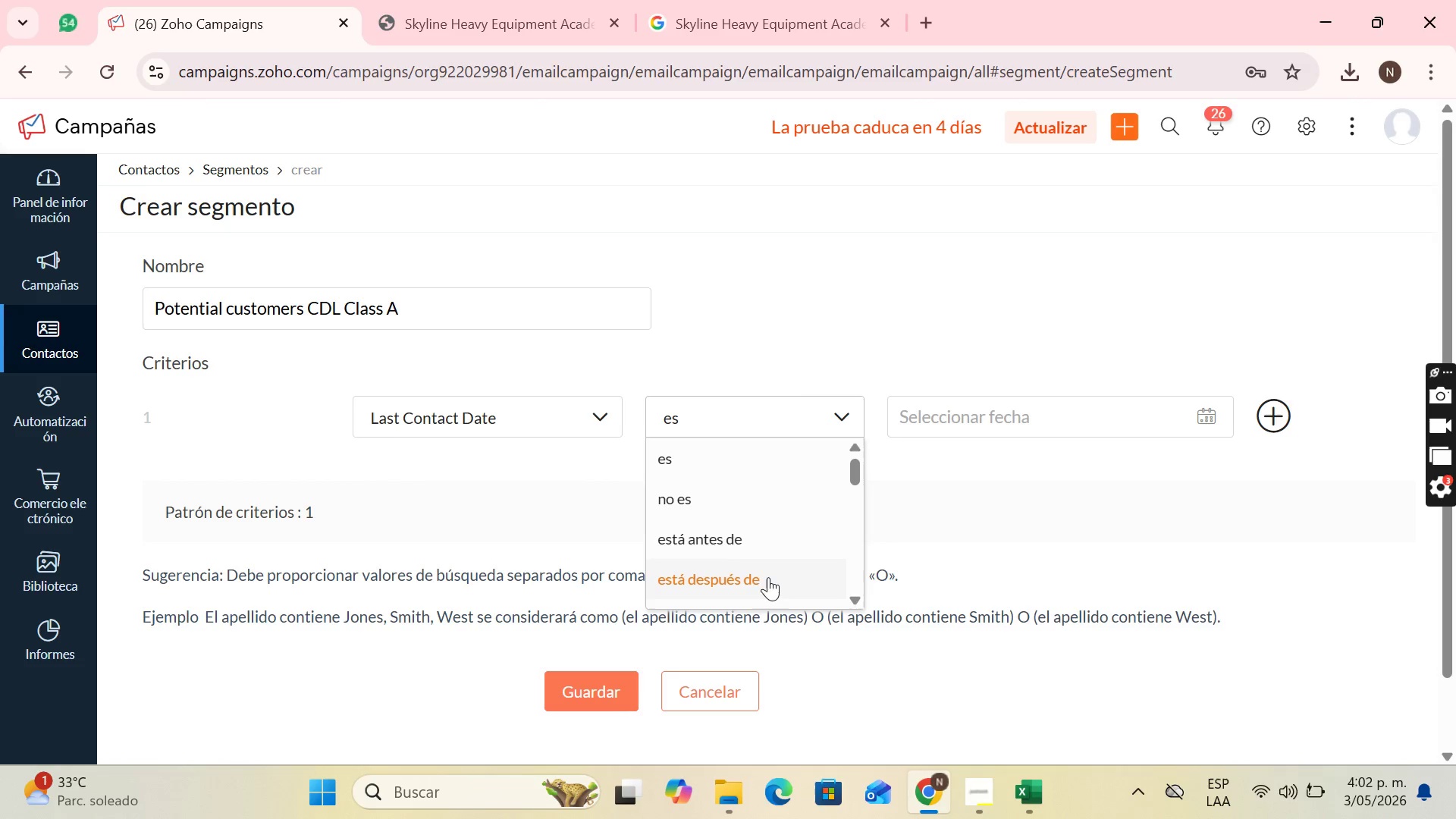 
scroll: coordinate [791, 552], scroll_direction: down, amount: 8.0
 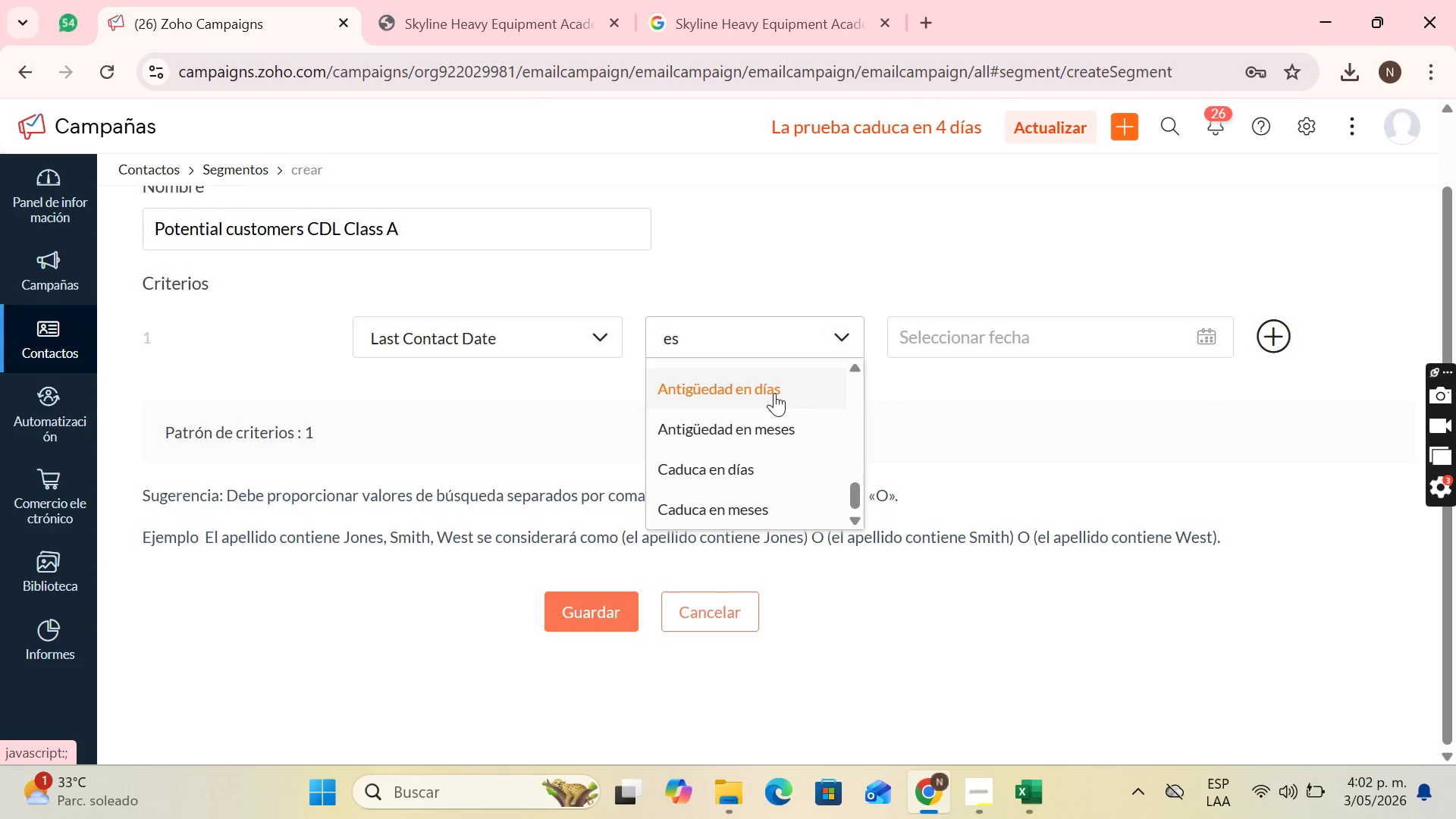 
left_click([774, 393])
 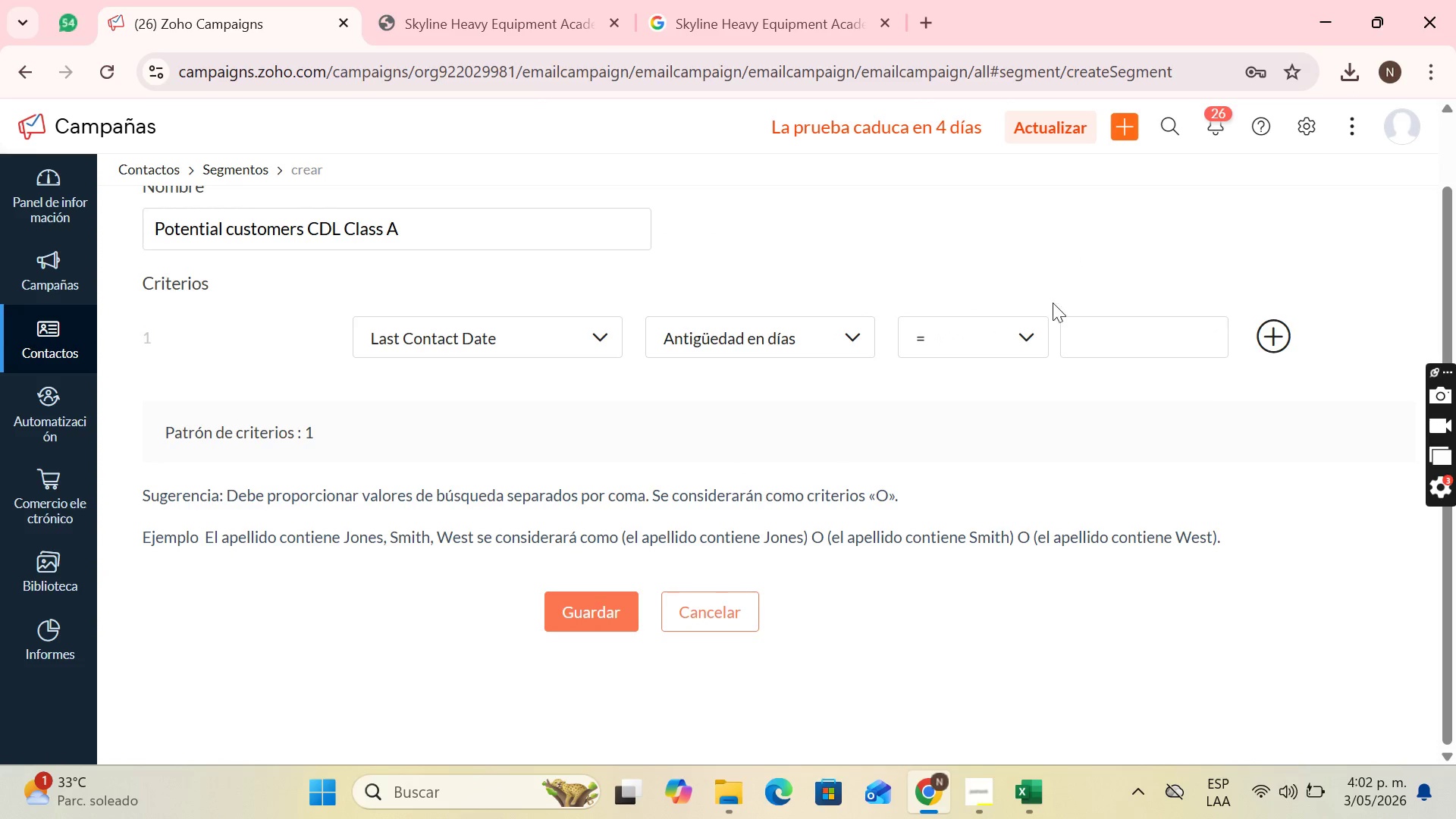 
left_click([1021, 334])
 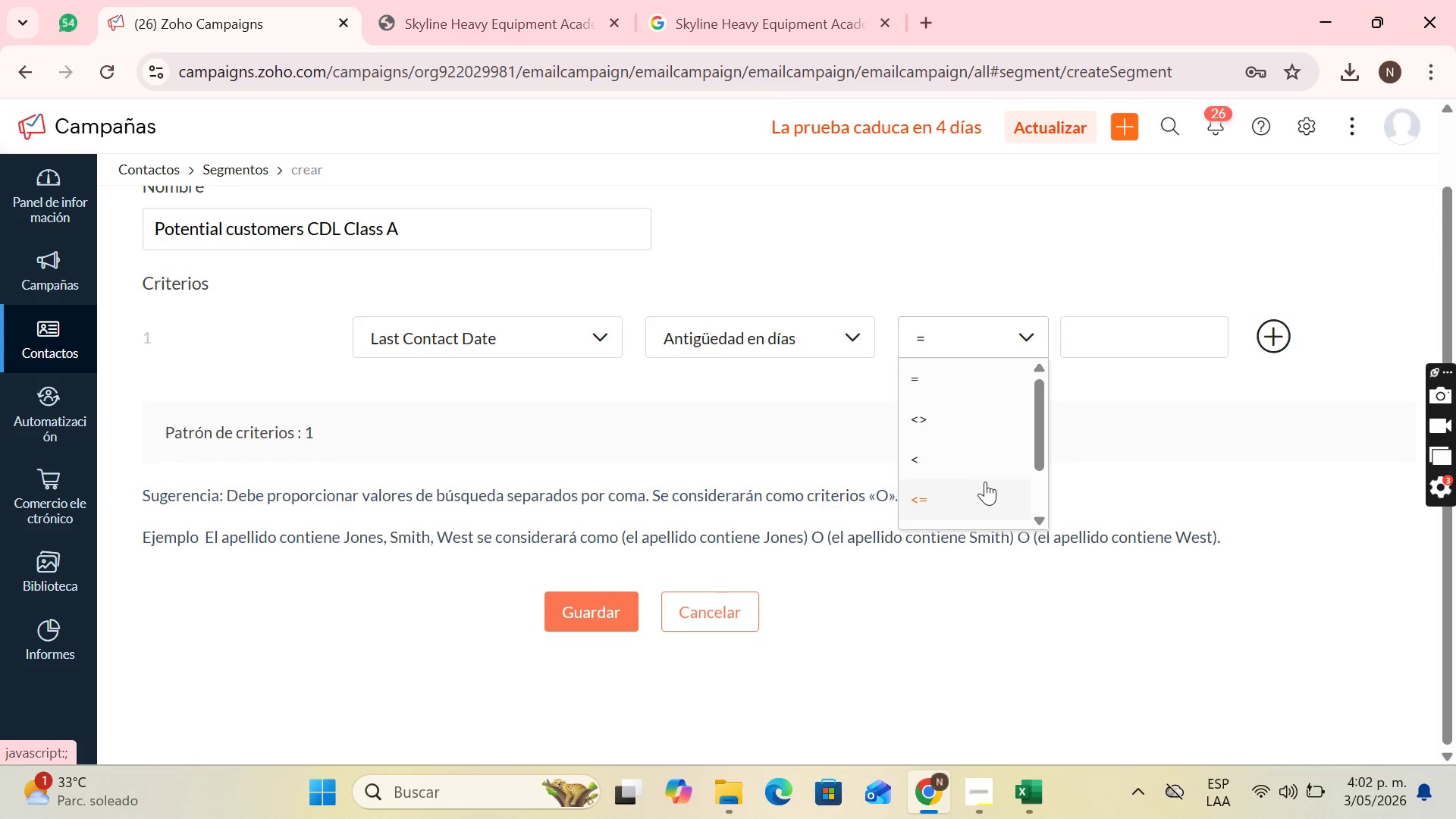 
scroll: coordinate [995, 463], scroll_direction: down, amount: 3.0
 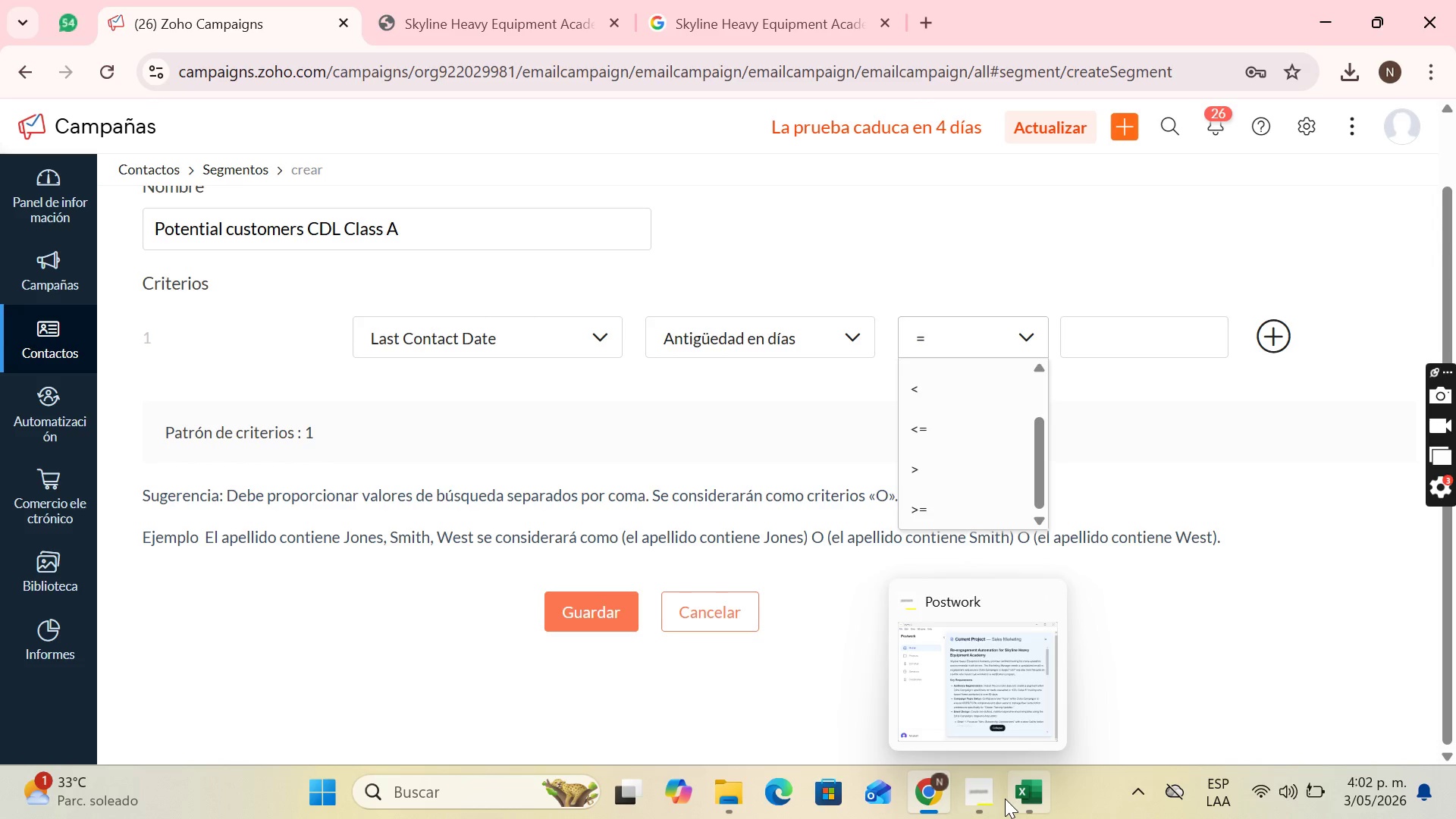 
left_click([1006, 799])
 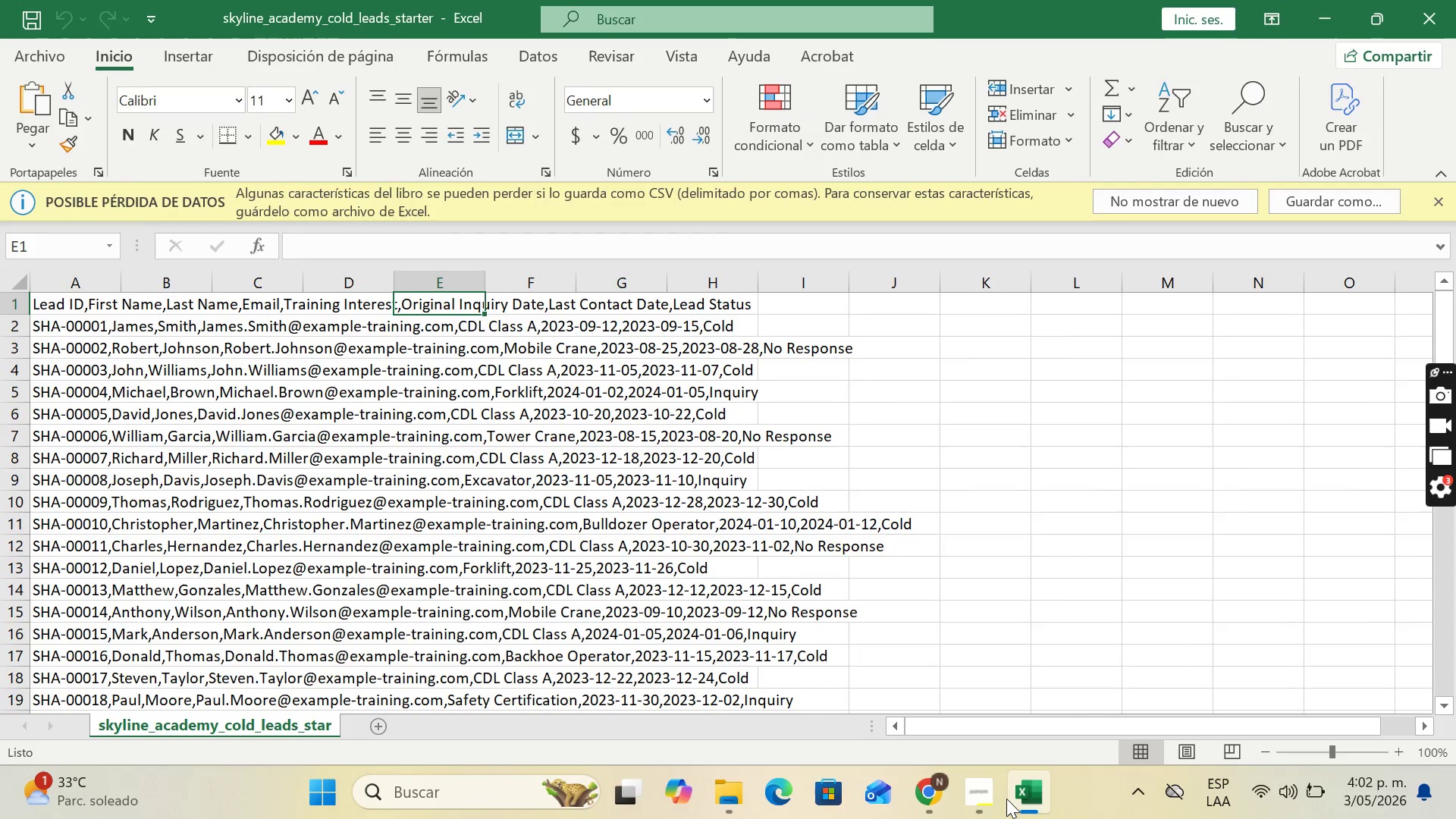 
left_click([1006, 799])
 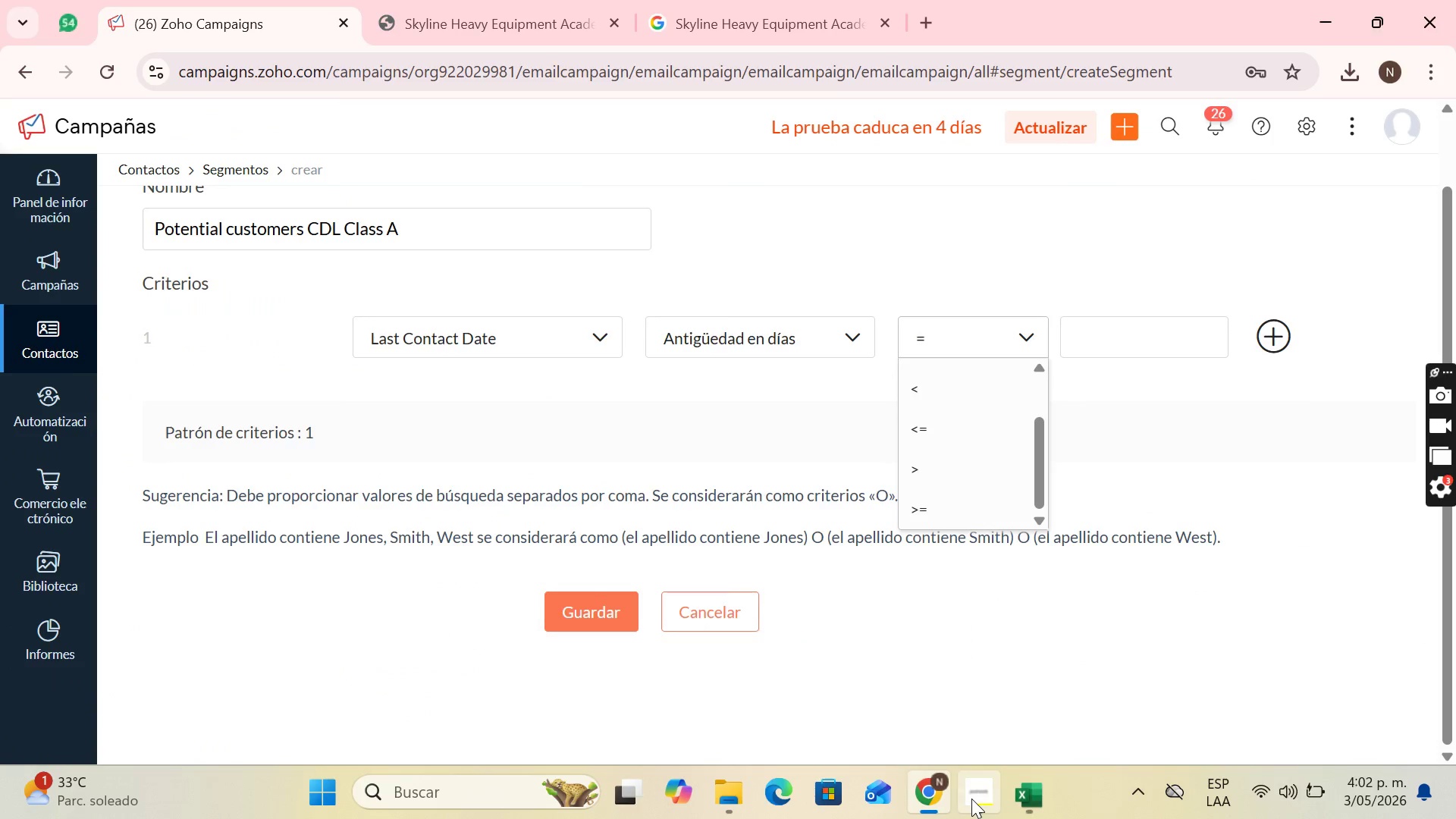 
double_click([971, 799])